 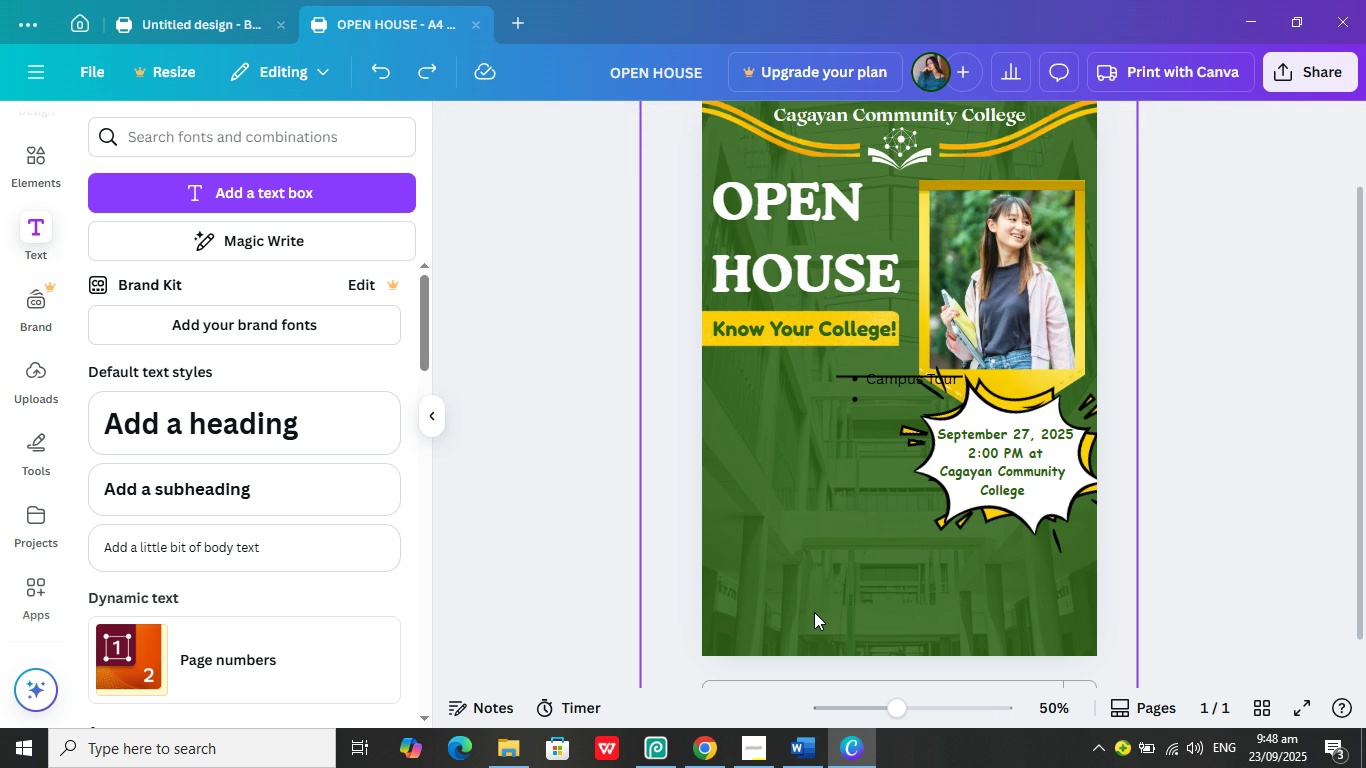 
key(Control+Z)
 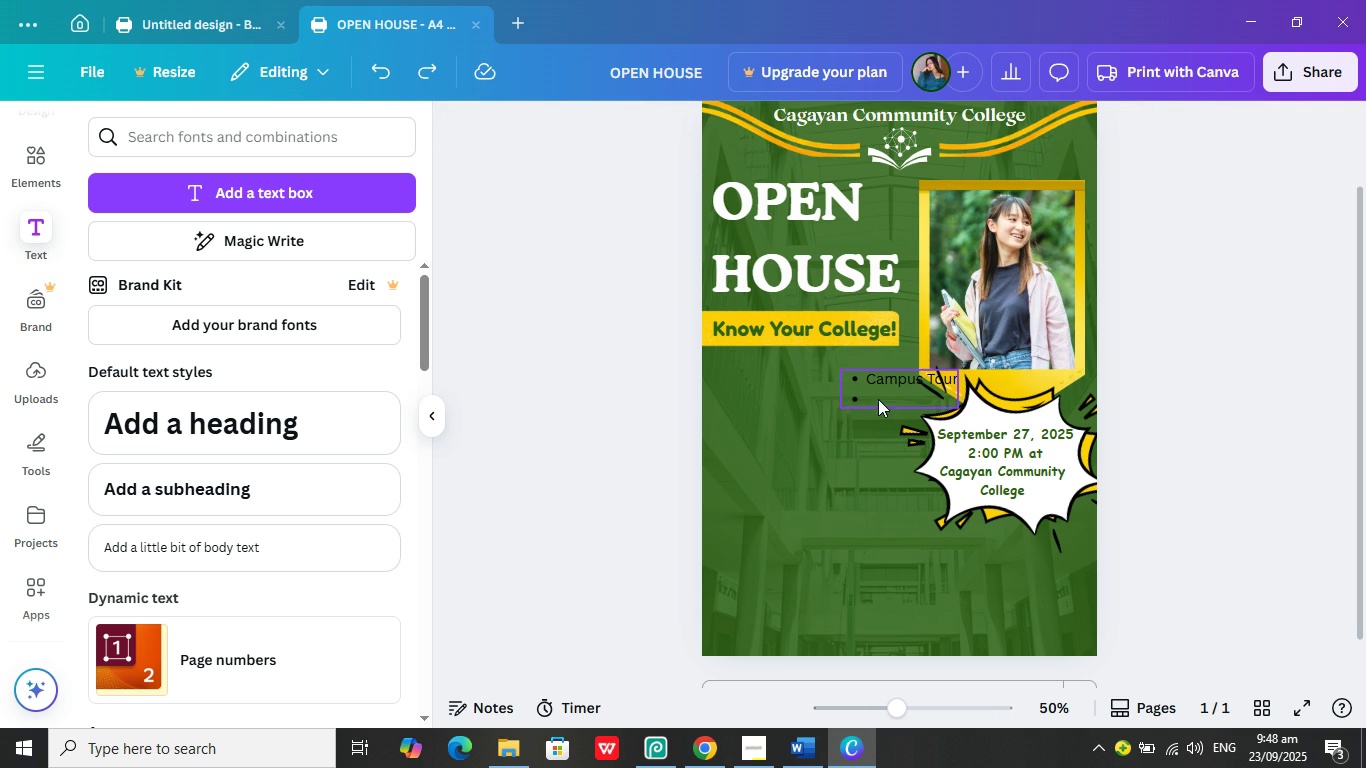 
double_click([878, 394])
 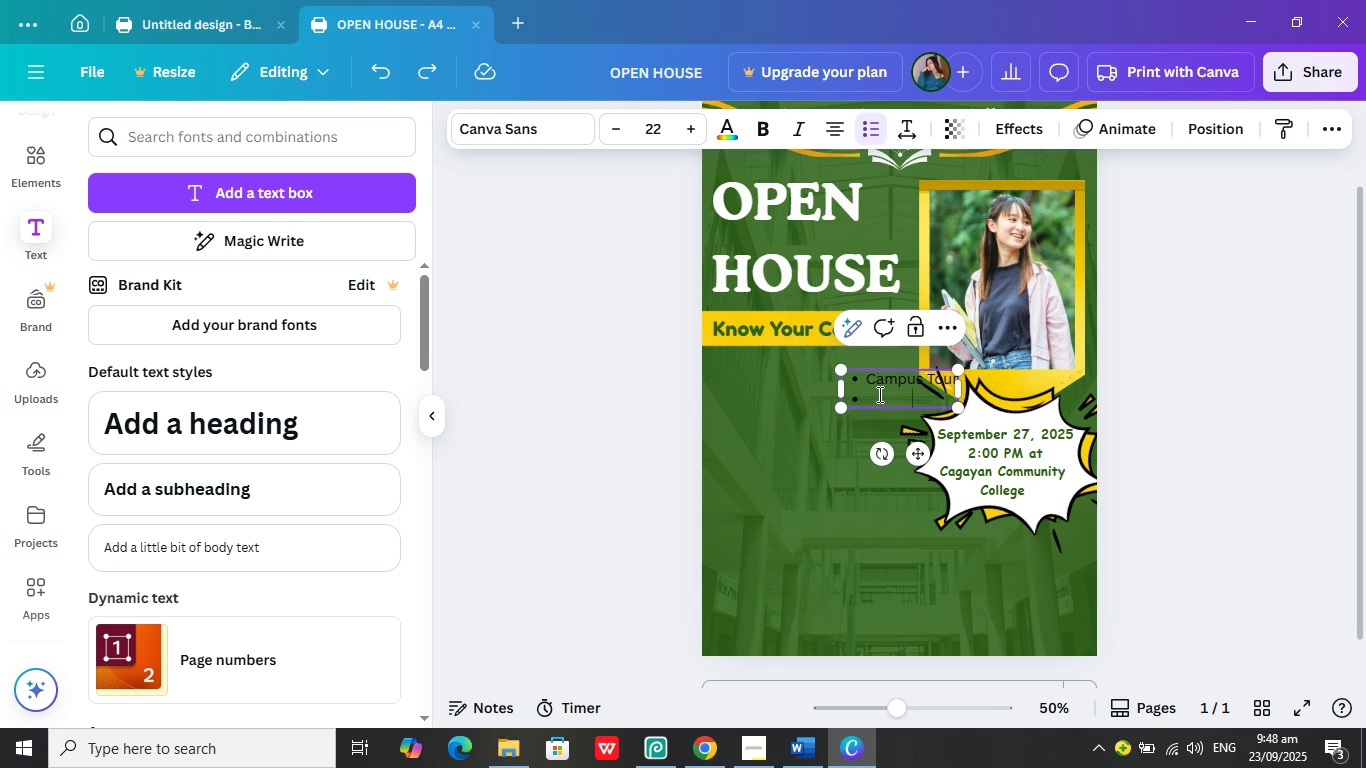 
left_click([878, 394])
 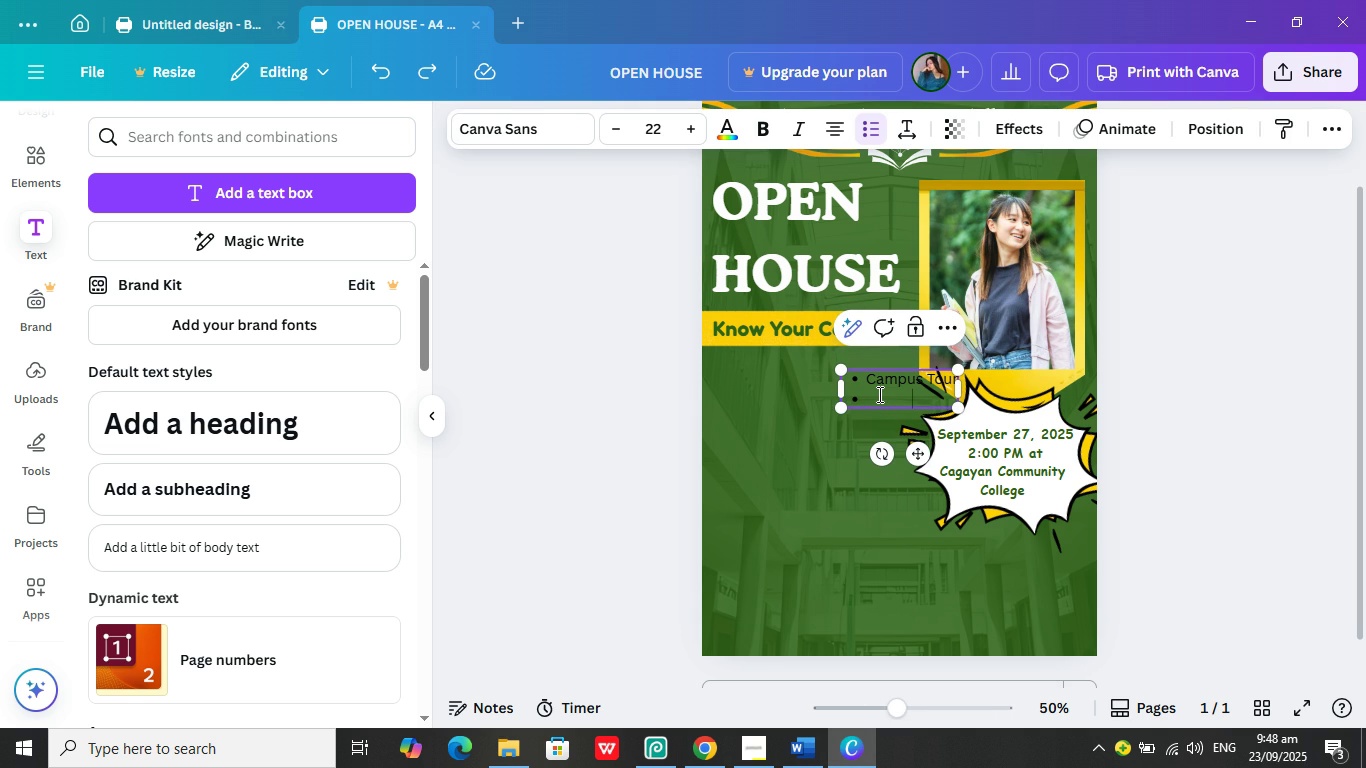 
type(College programs)
key(Backspace)
key(Backspace)
key(Backspace)
key(Backspace)
key(Backspace)
key(Backspace)
key(Backspace)
key(Backspace)